 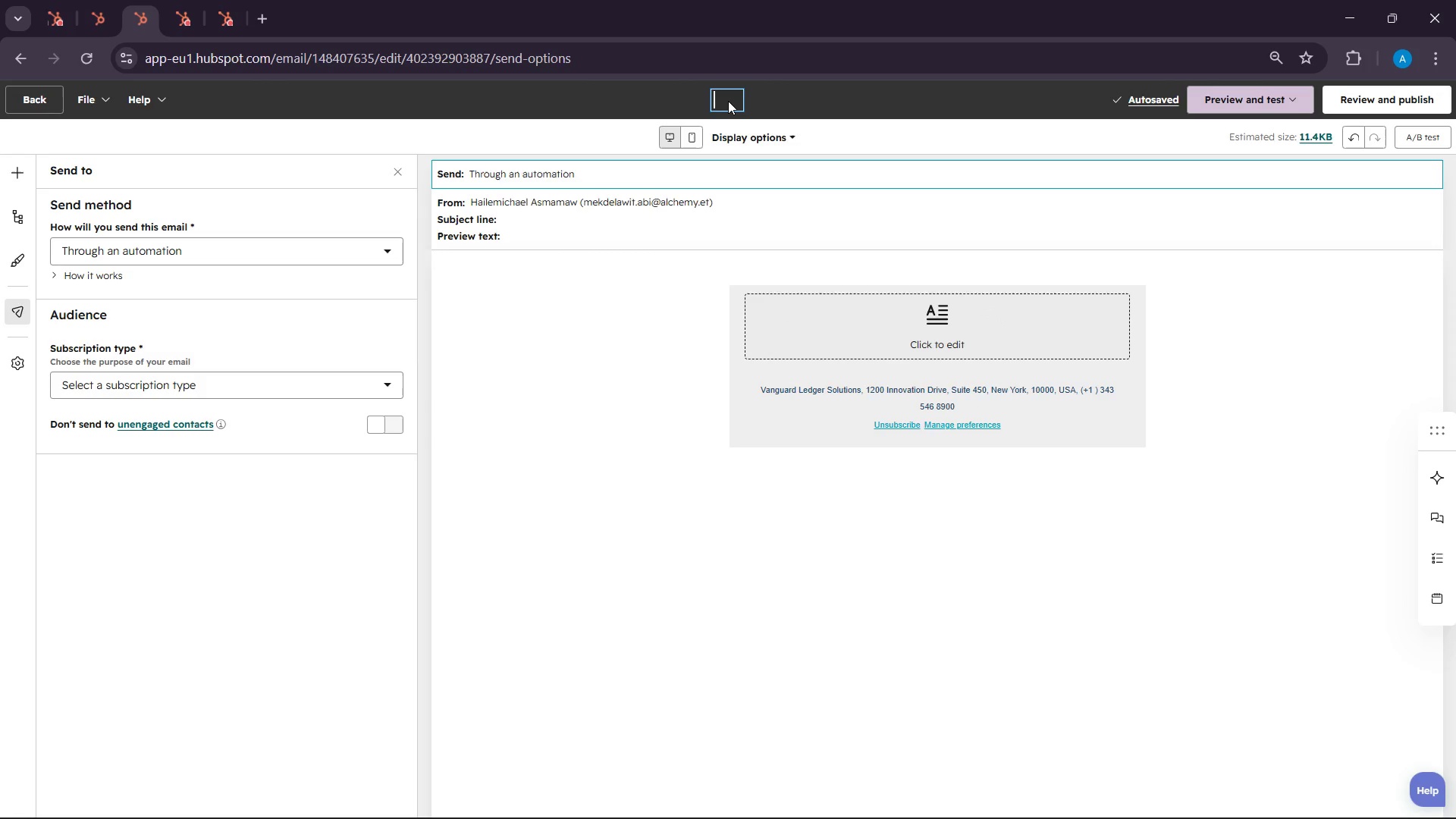 
key(Control+ControlLeft)
 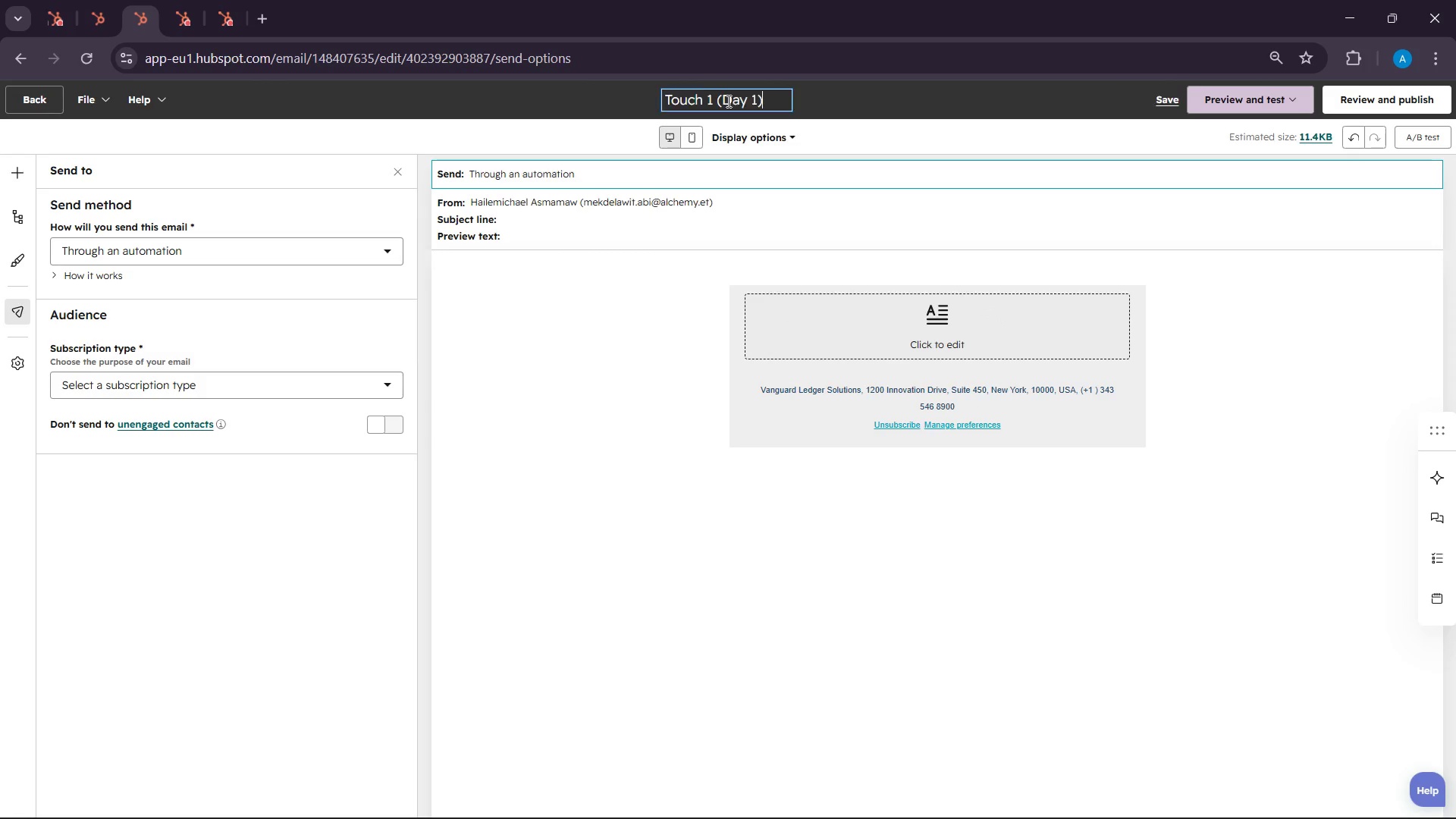 
key(Control+V)
 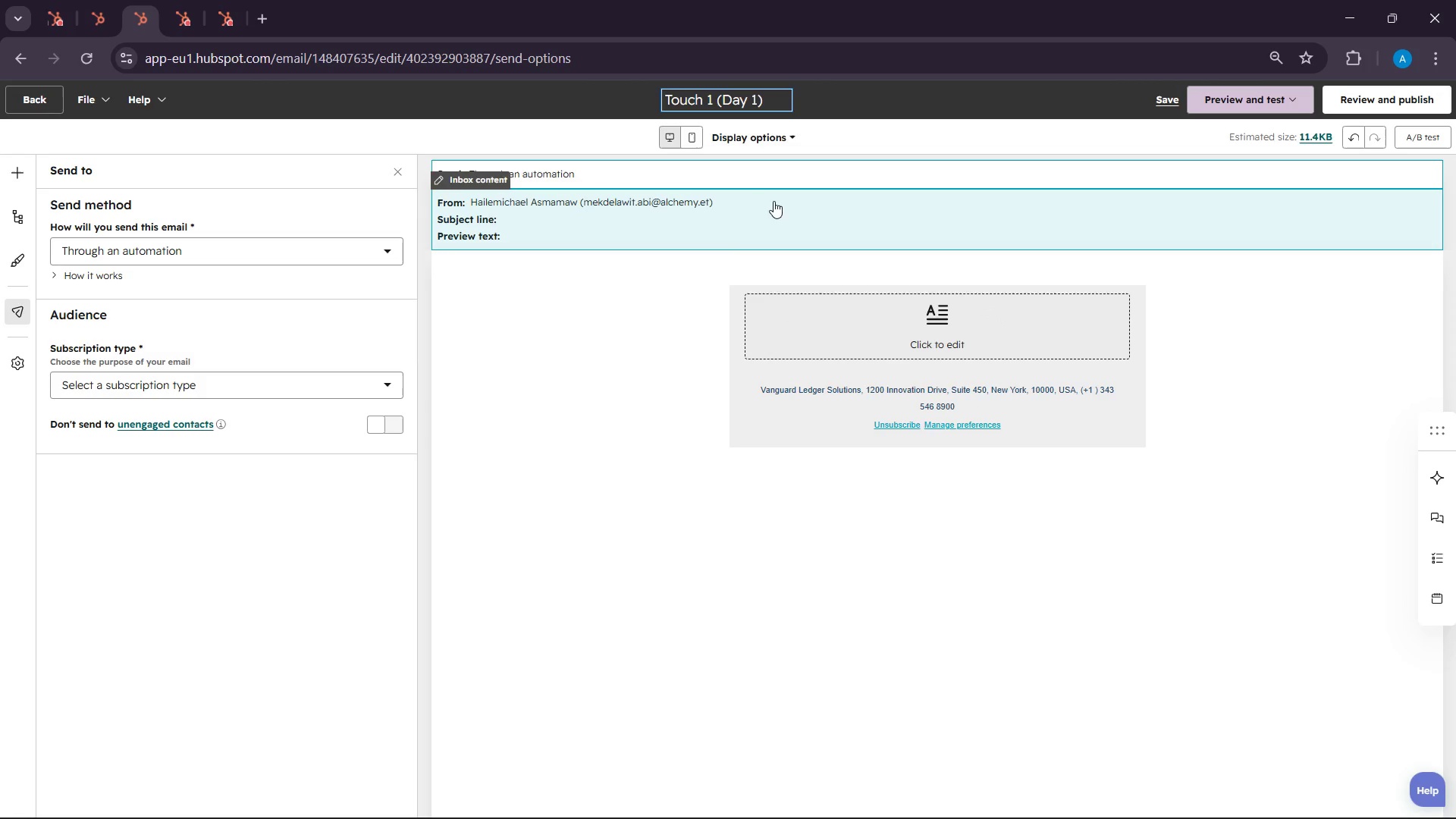 
left_click([774, 200])
 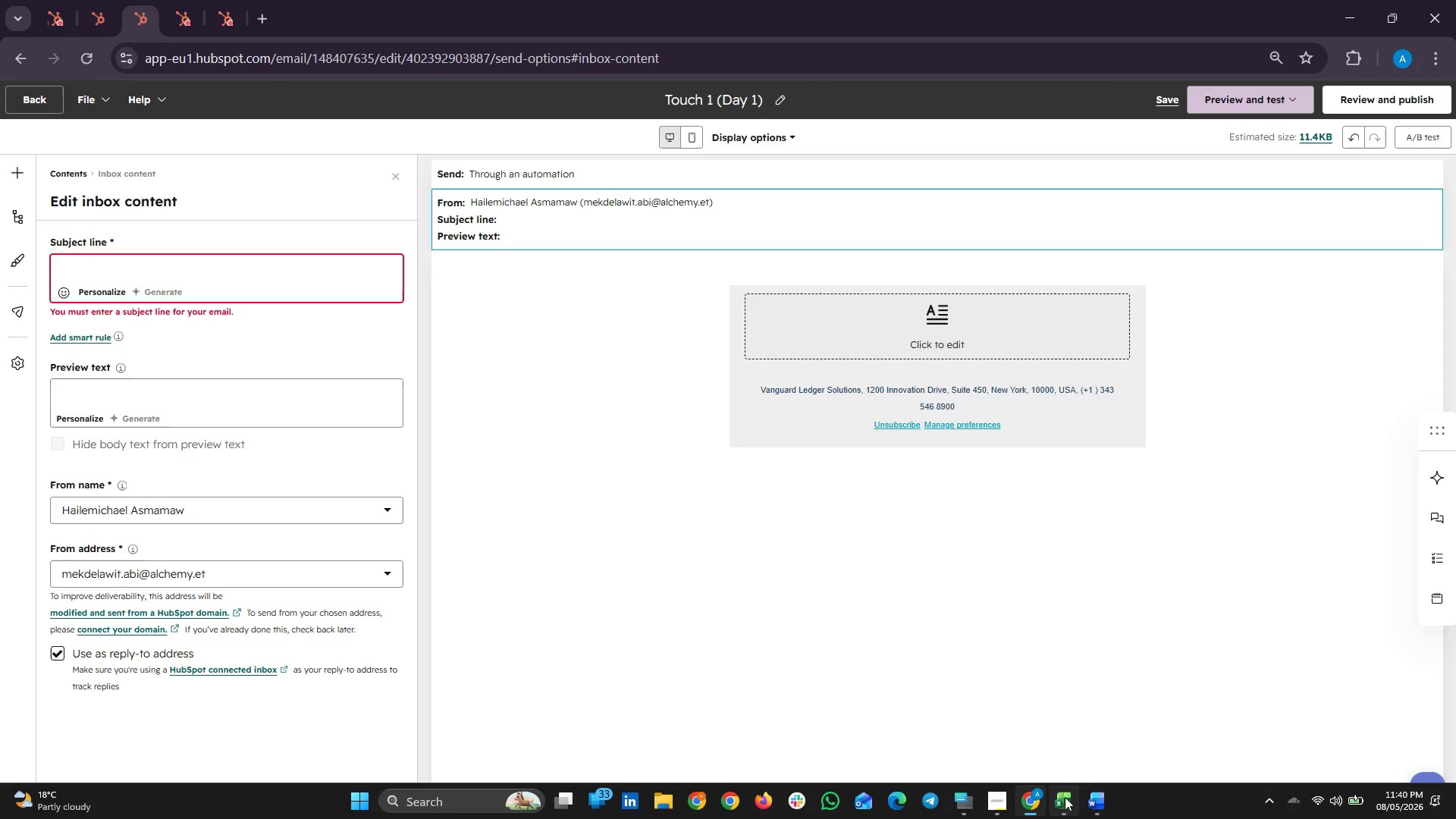 
left_click([1102, 808])
 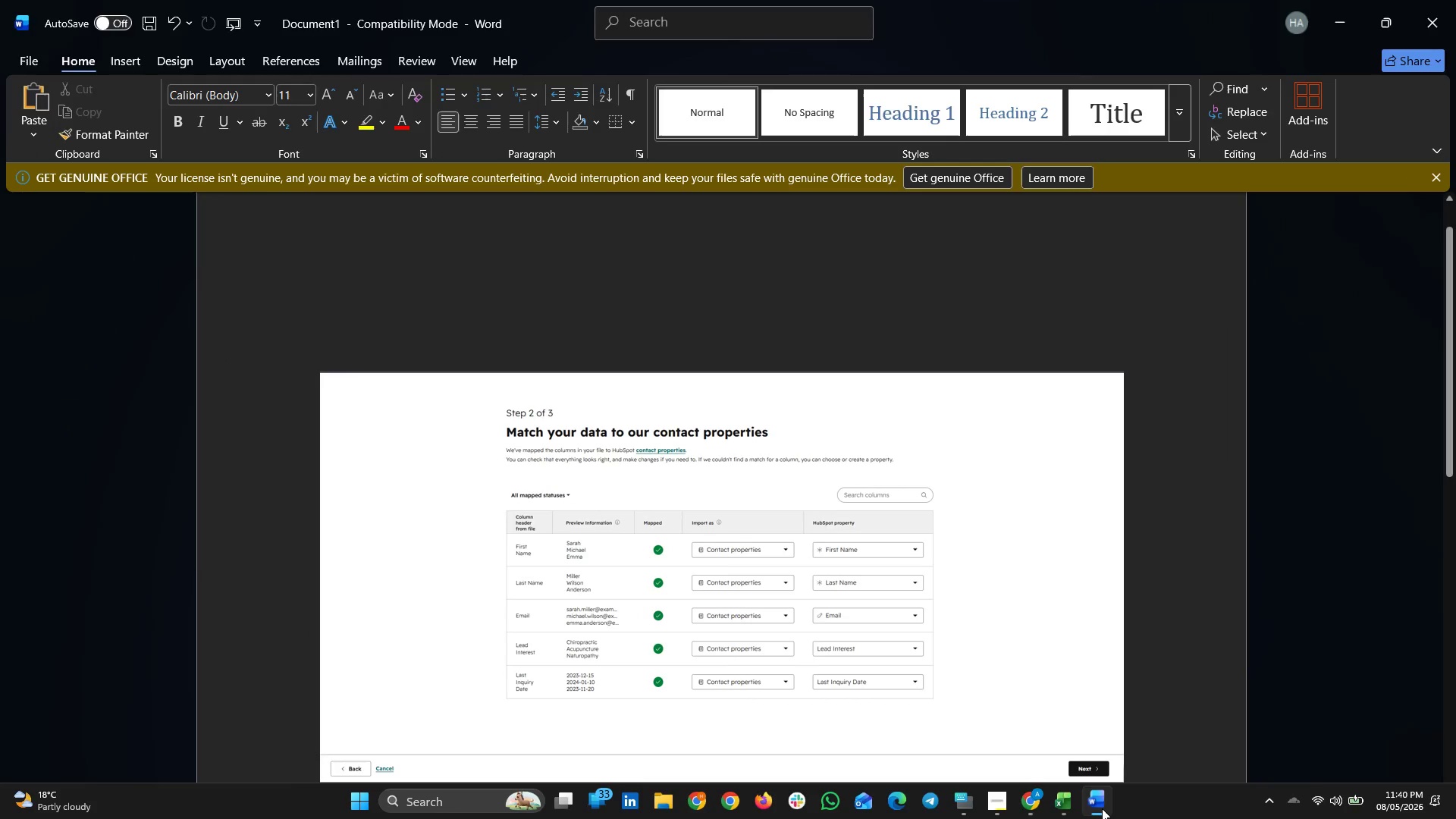 
left_click([1102, 808])
 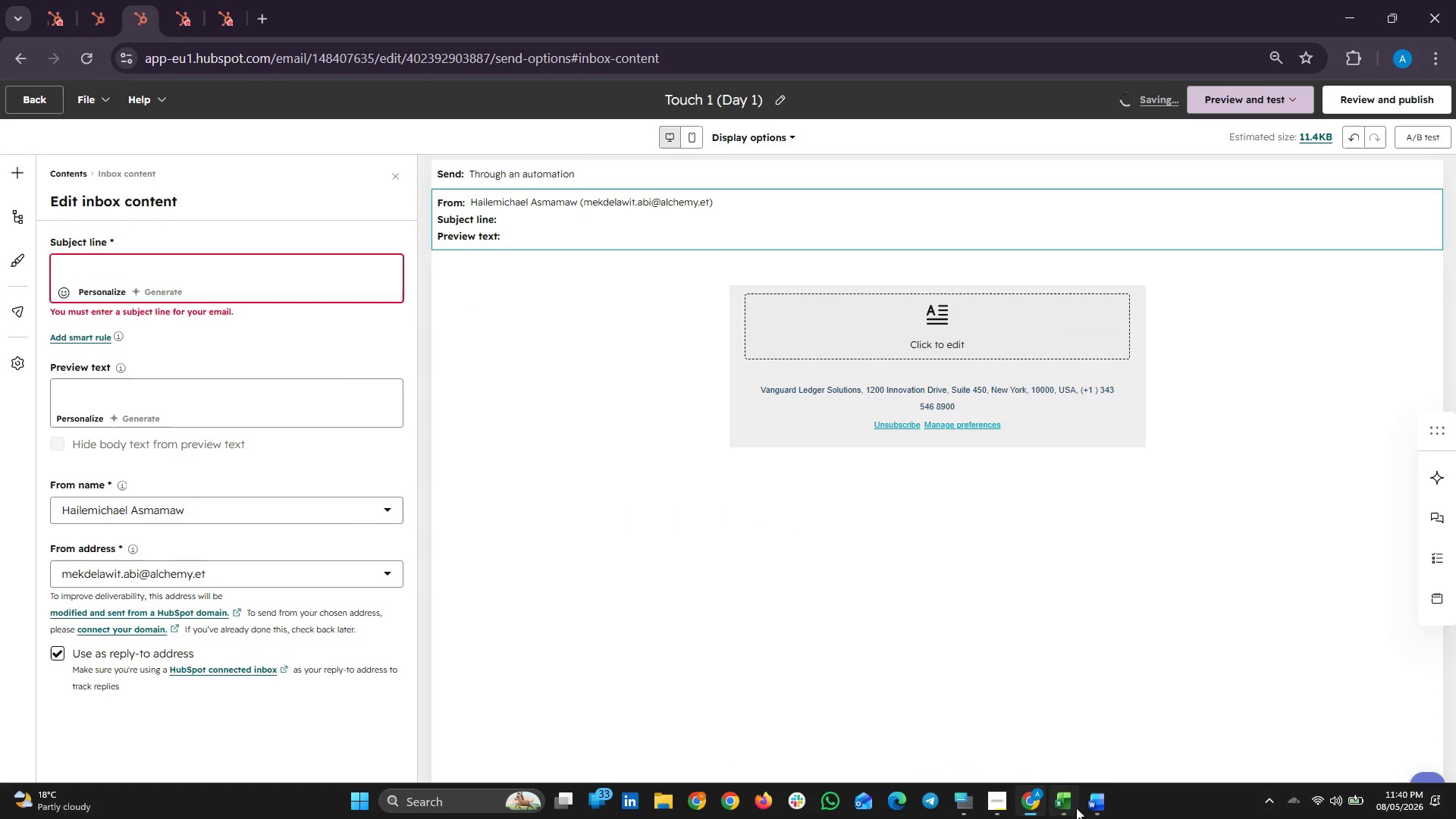 
left_click([1071, 805])
 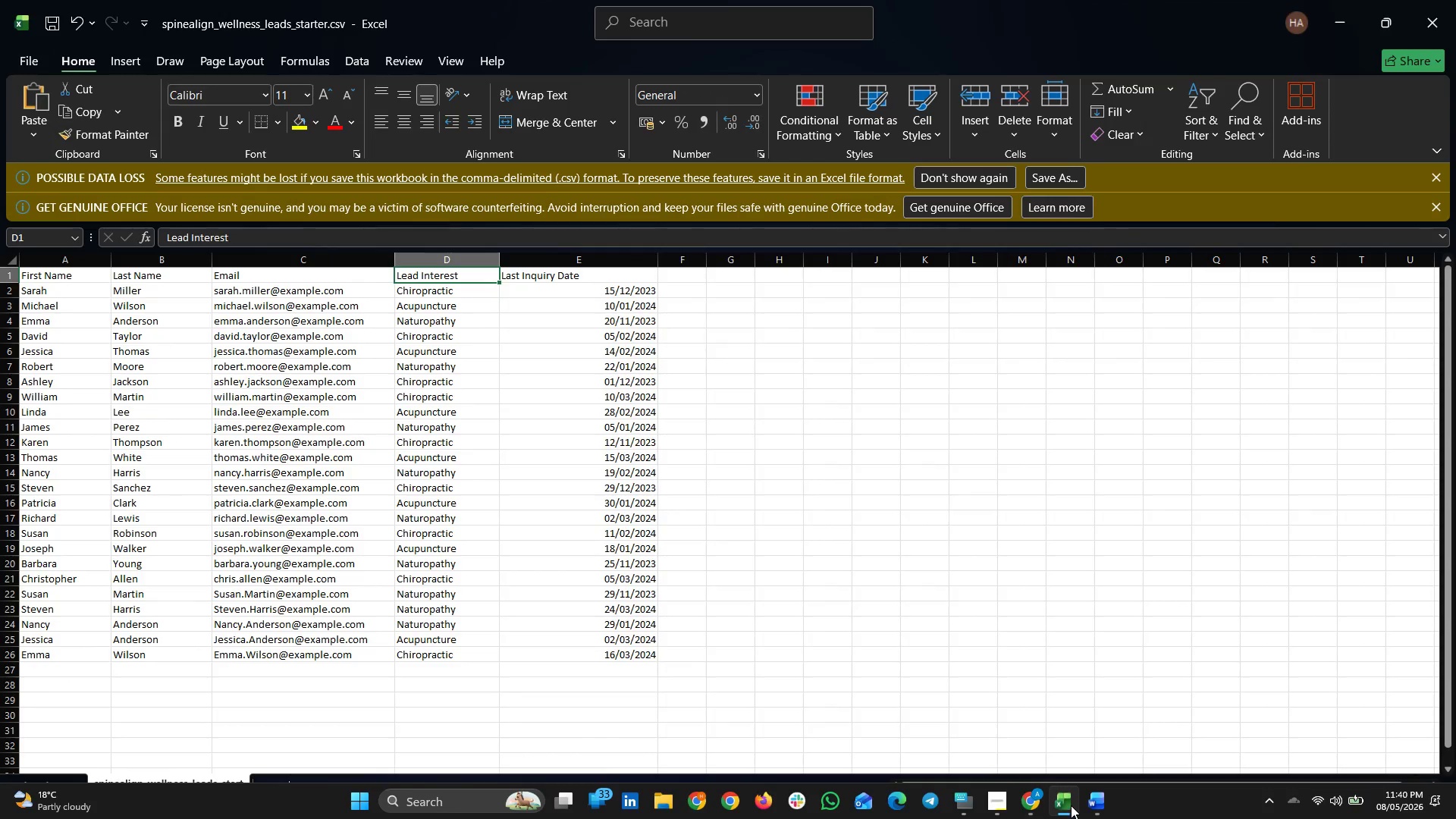 
left_click([1071, 805])
 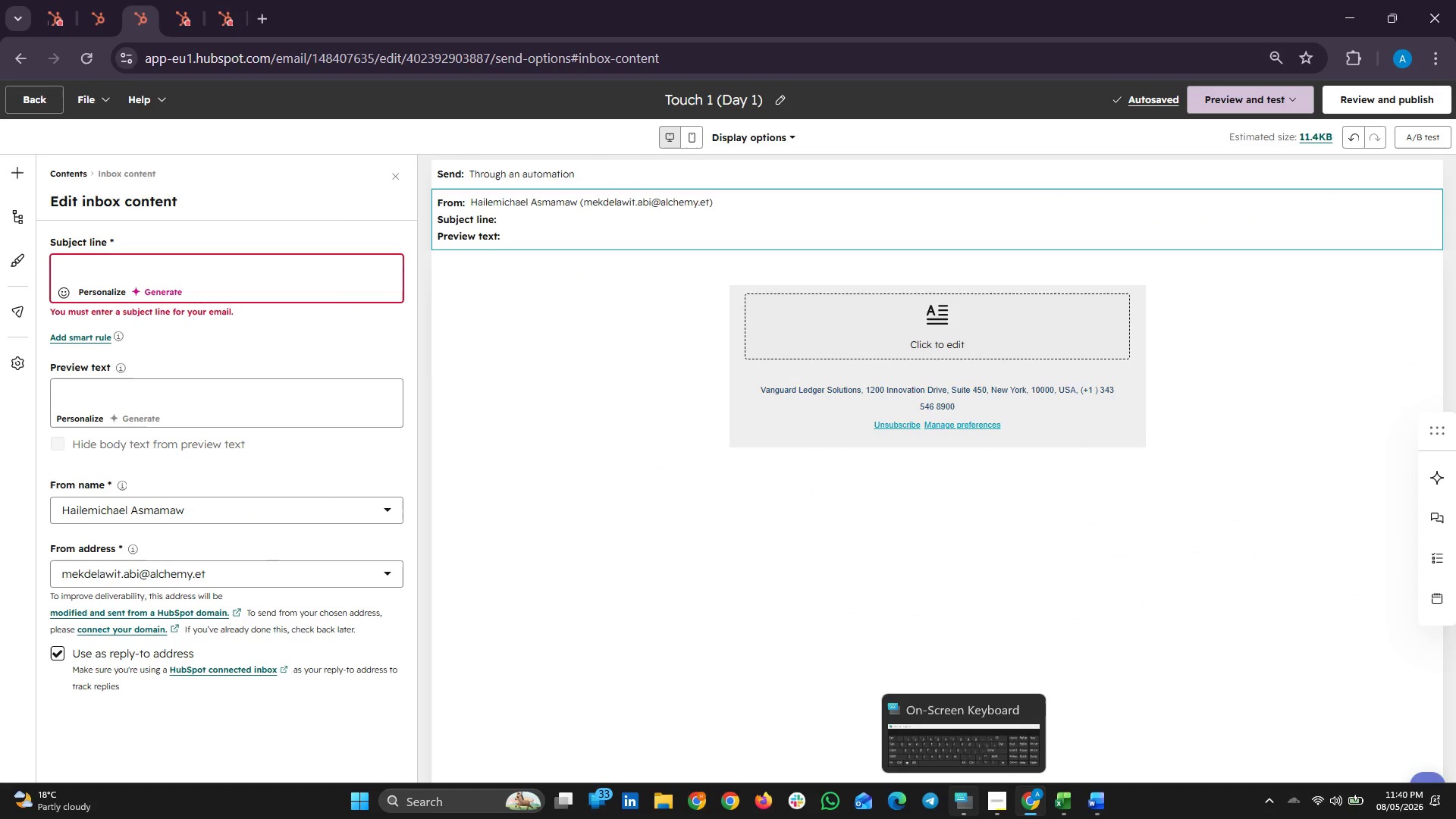 
wait(9.12)
 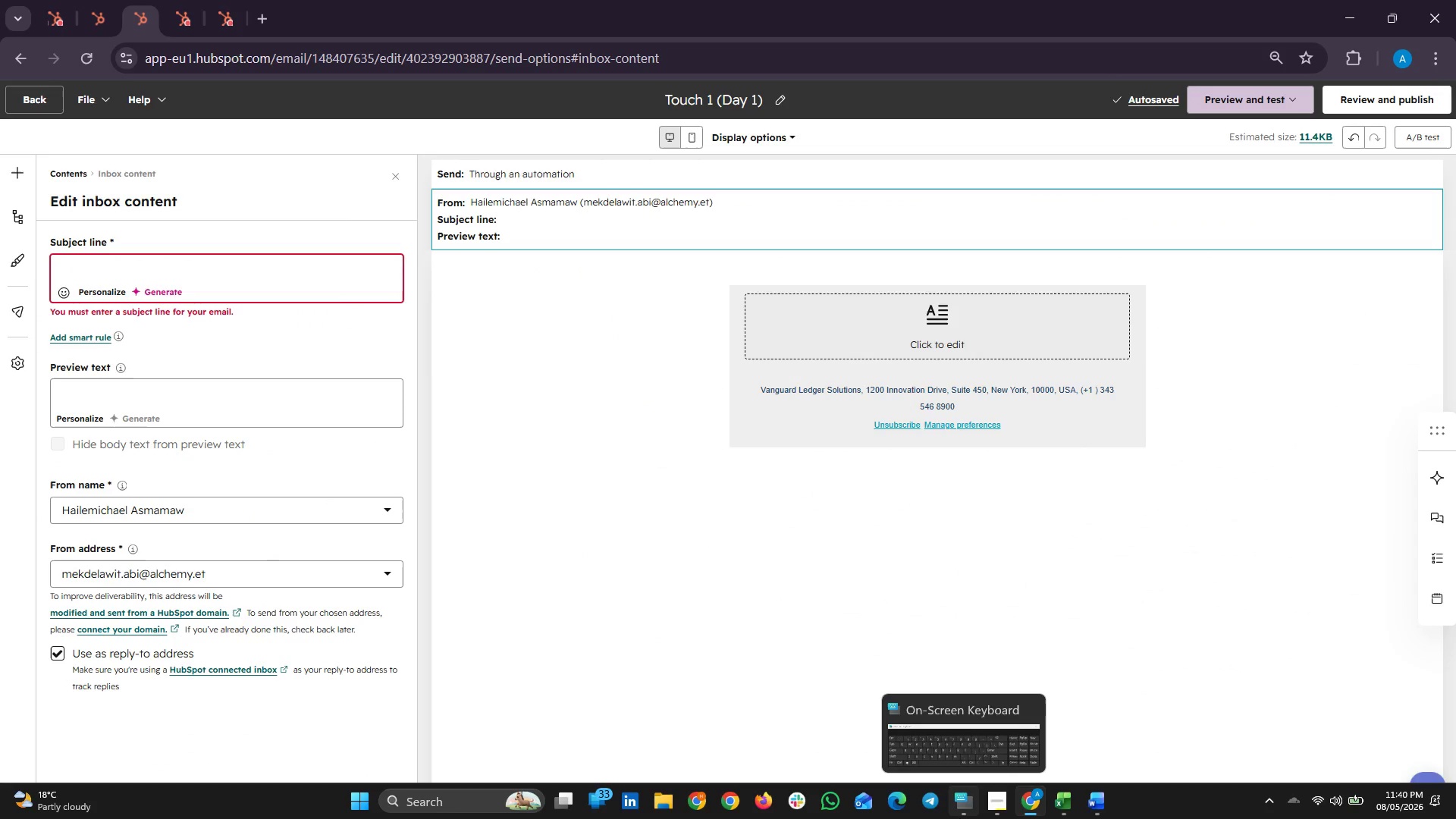 
left_click([256, 259])
 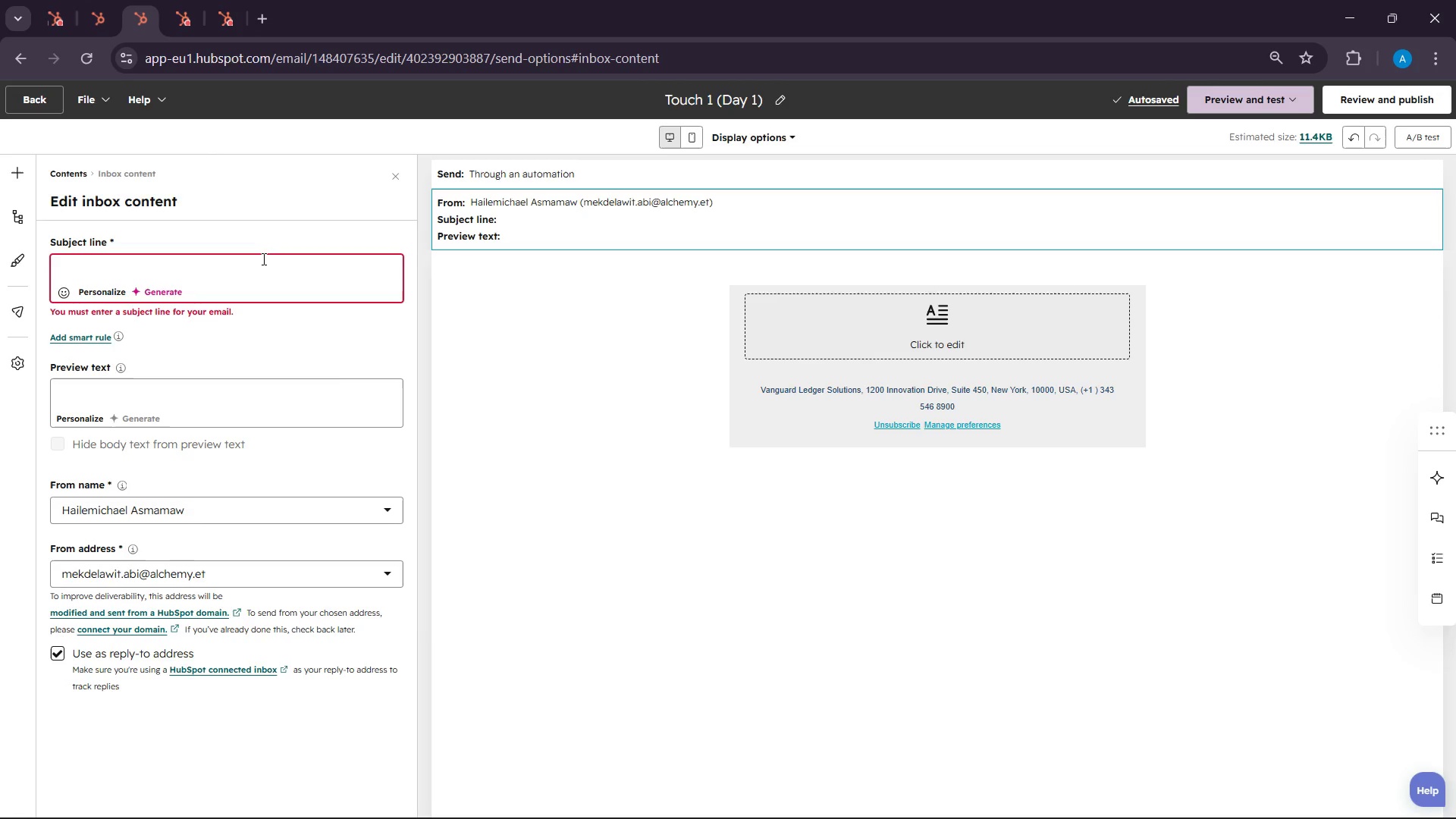 
type(Still Intereste)
key(Backspace)
key(Backspace)
key(Backspace)
type(sted in )
 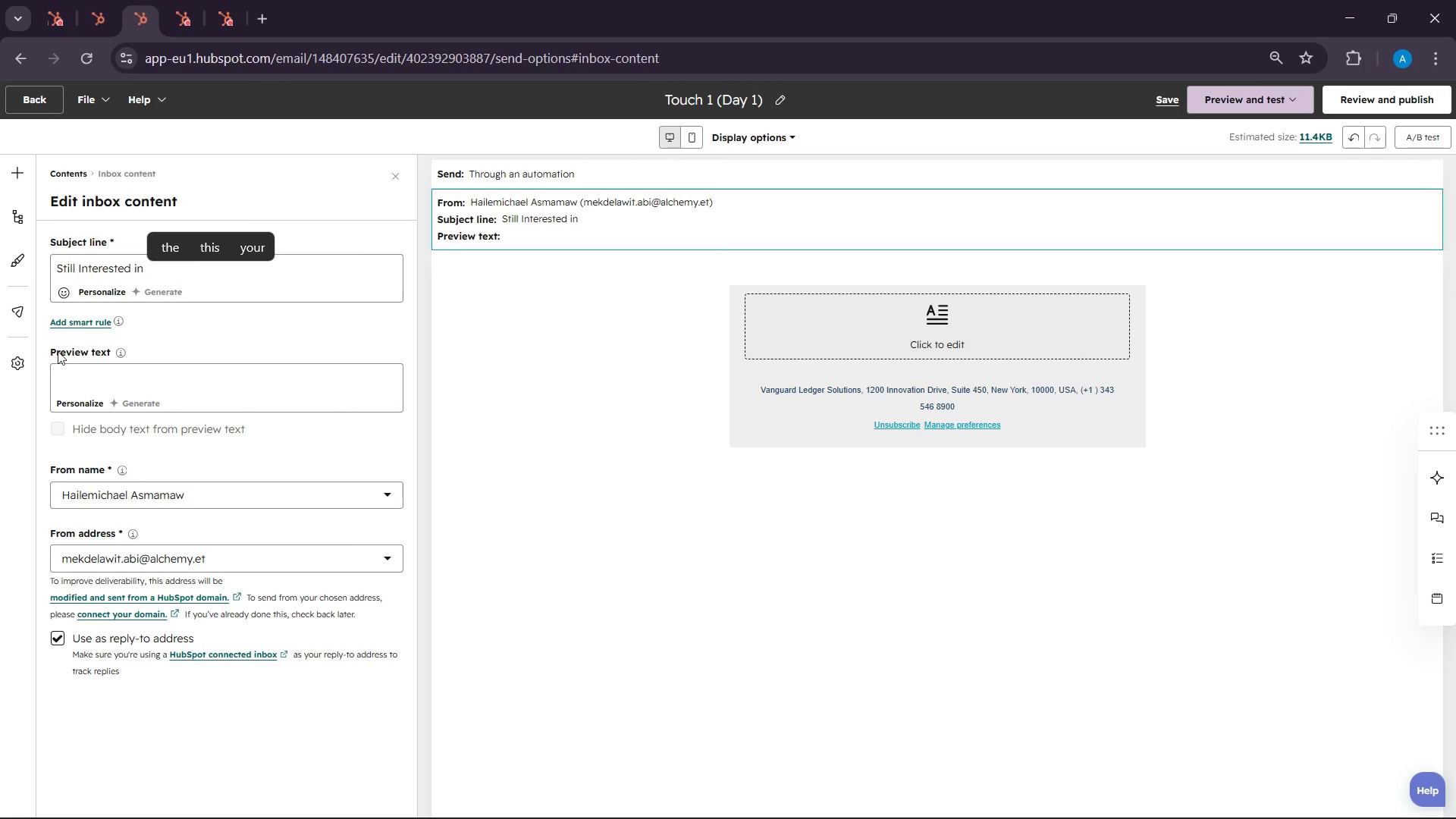 
left_click([89, 290])
 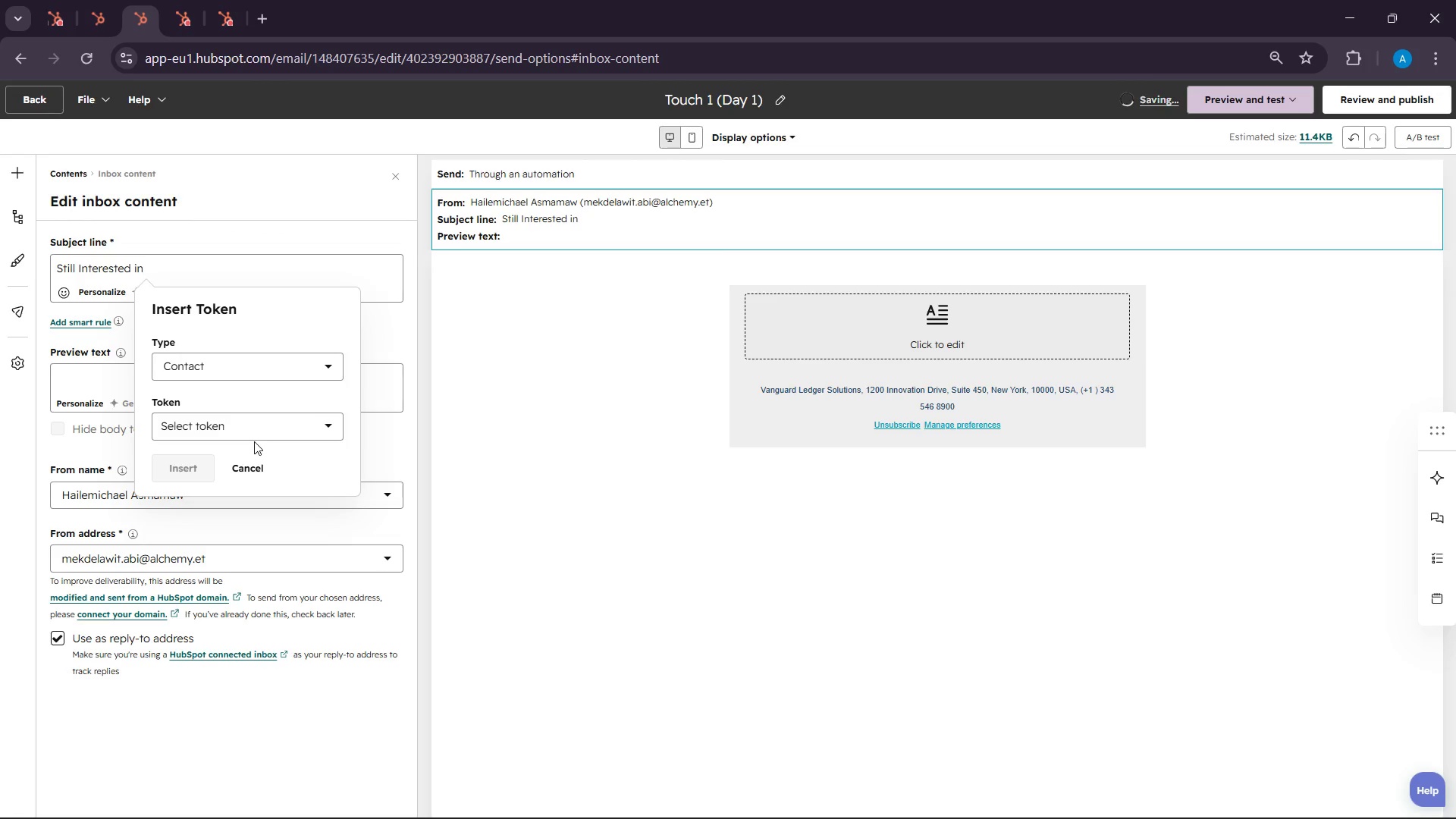 
left_click([246, 430])
 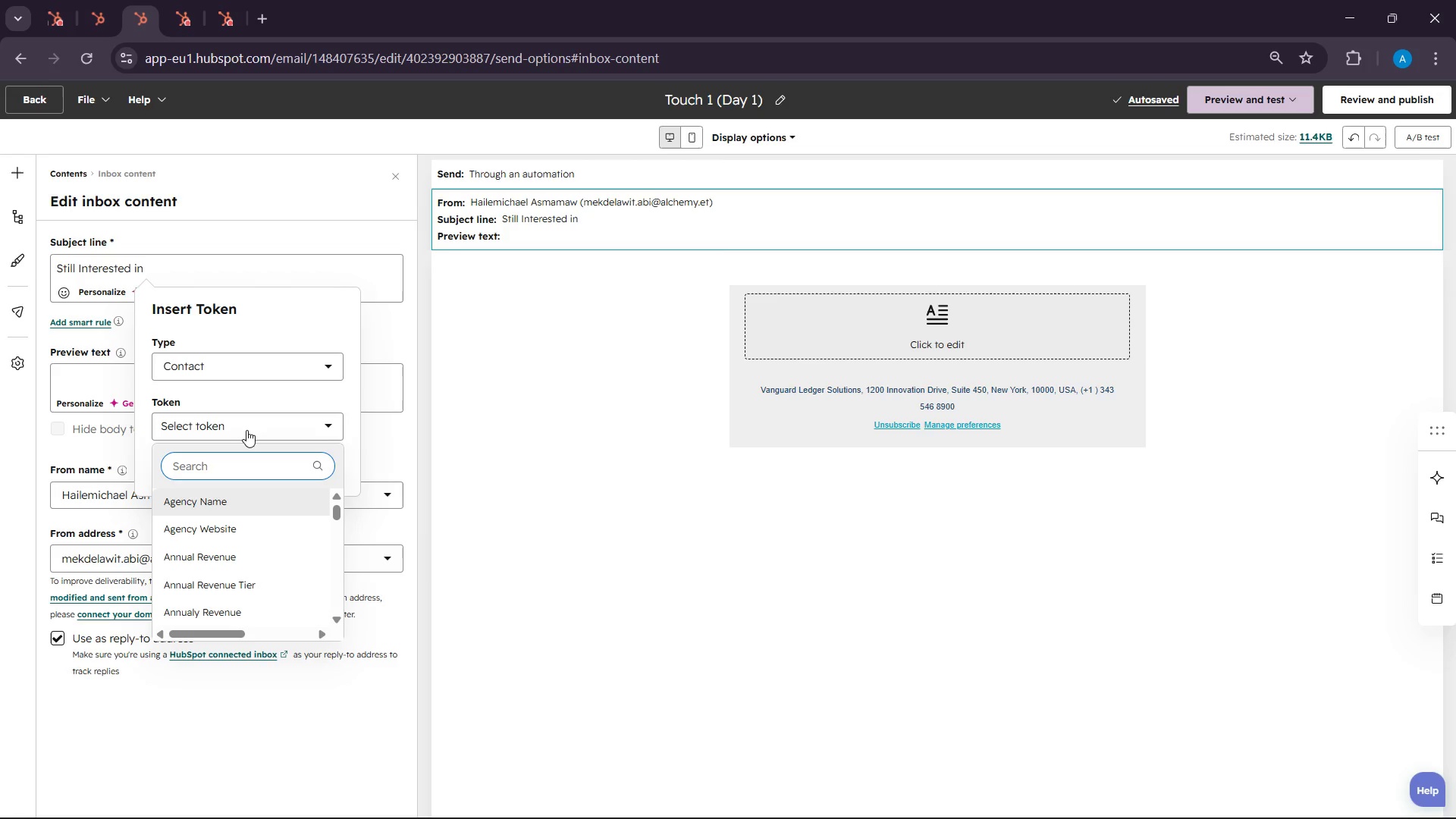 
type(leasd)
key(Backspace)
key(Backspace)
type(d inter)
 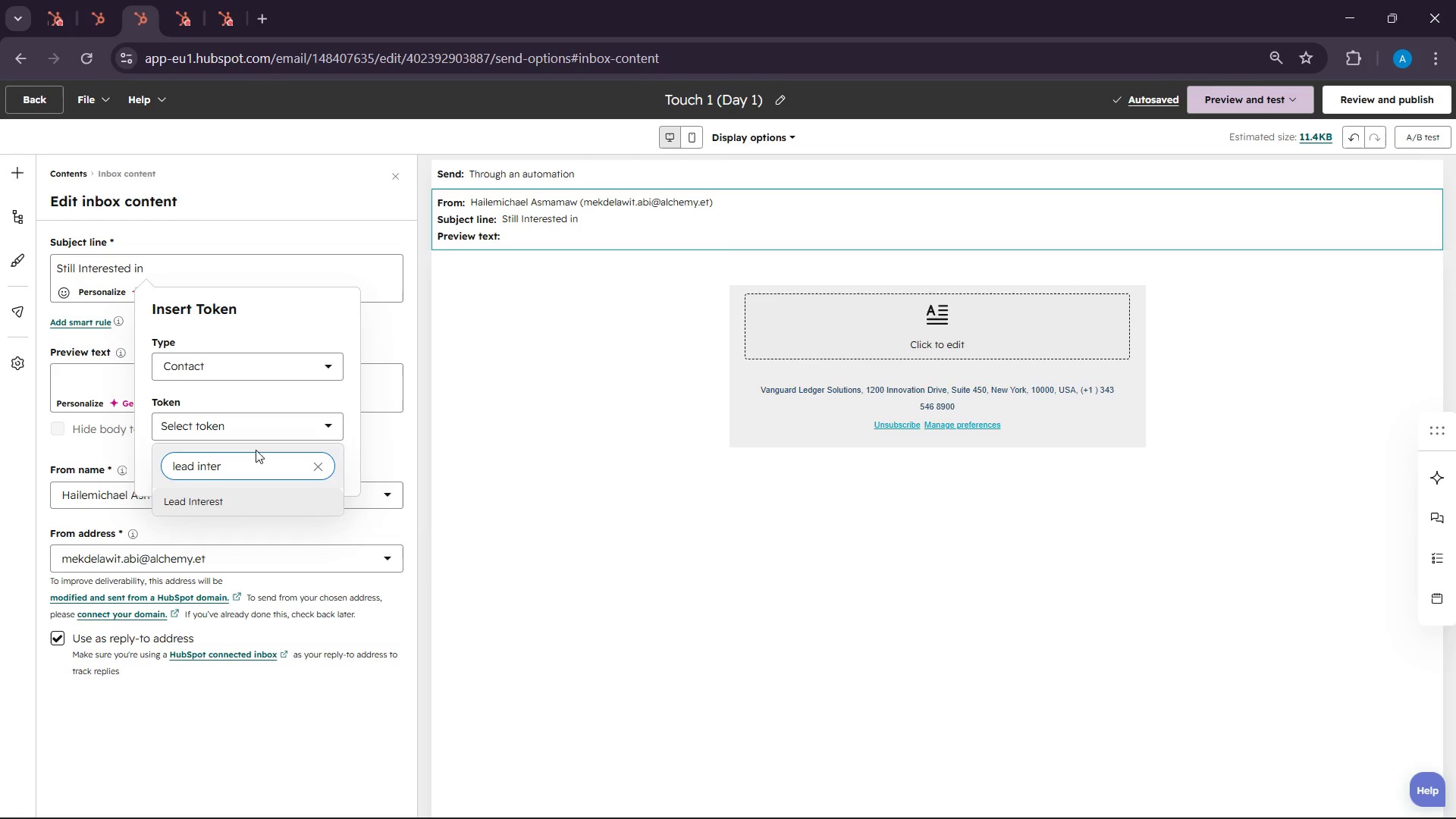 
left_click([253, 497])
 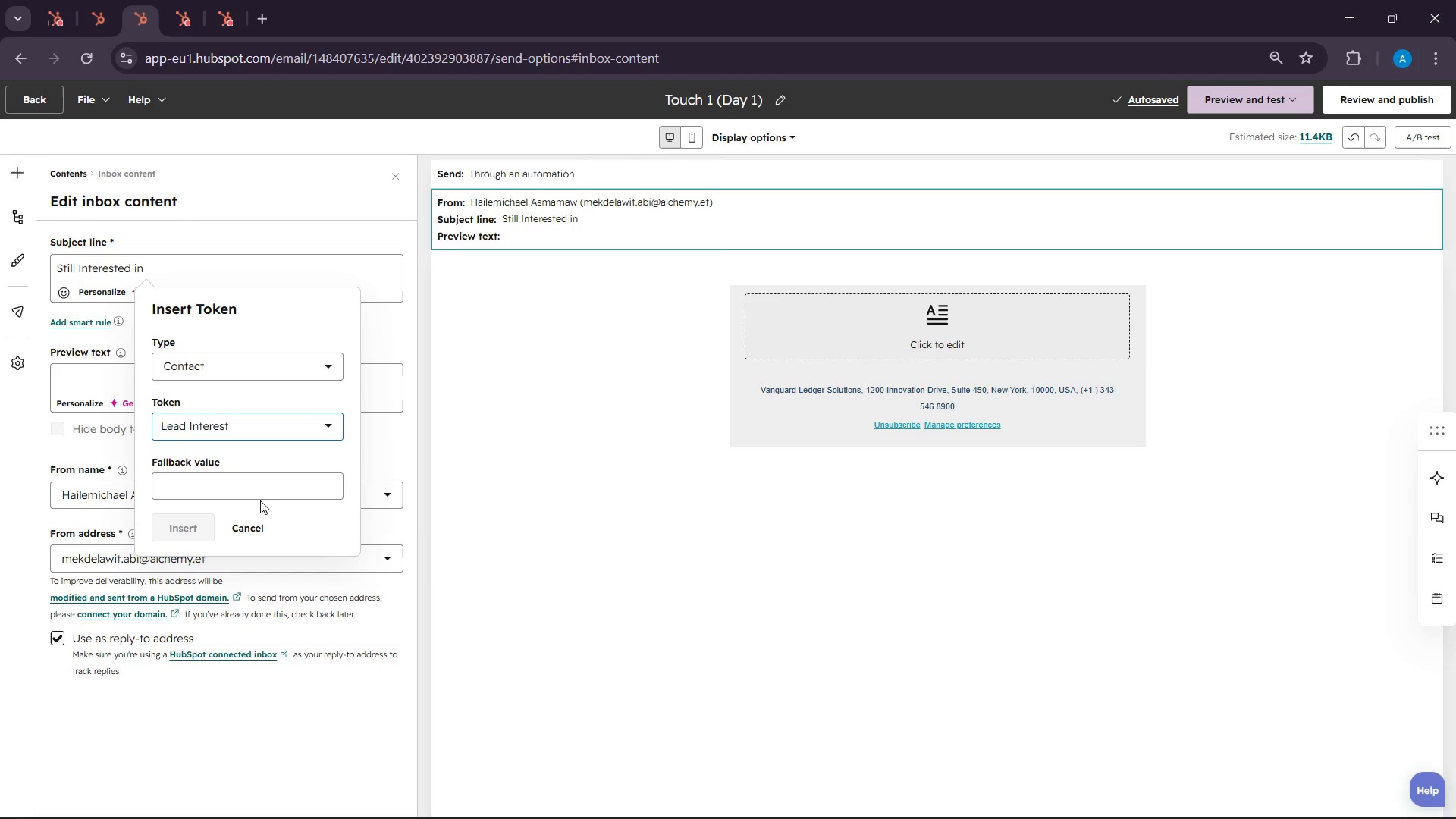 
left_click([231, 487])
 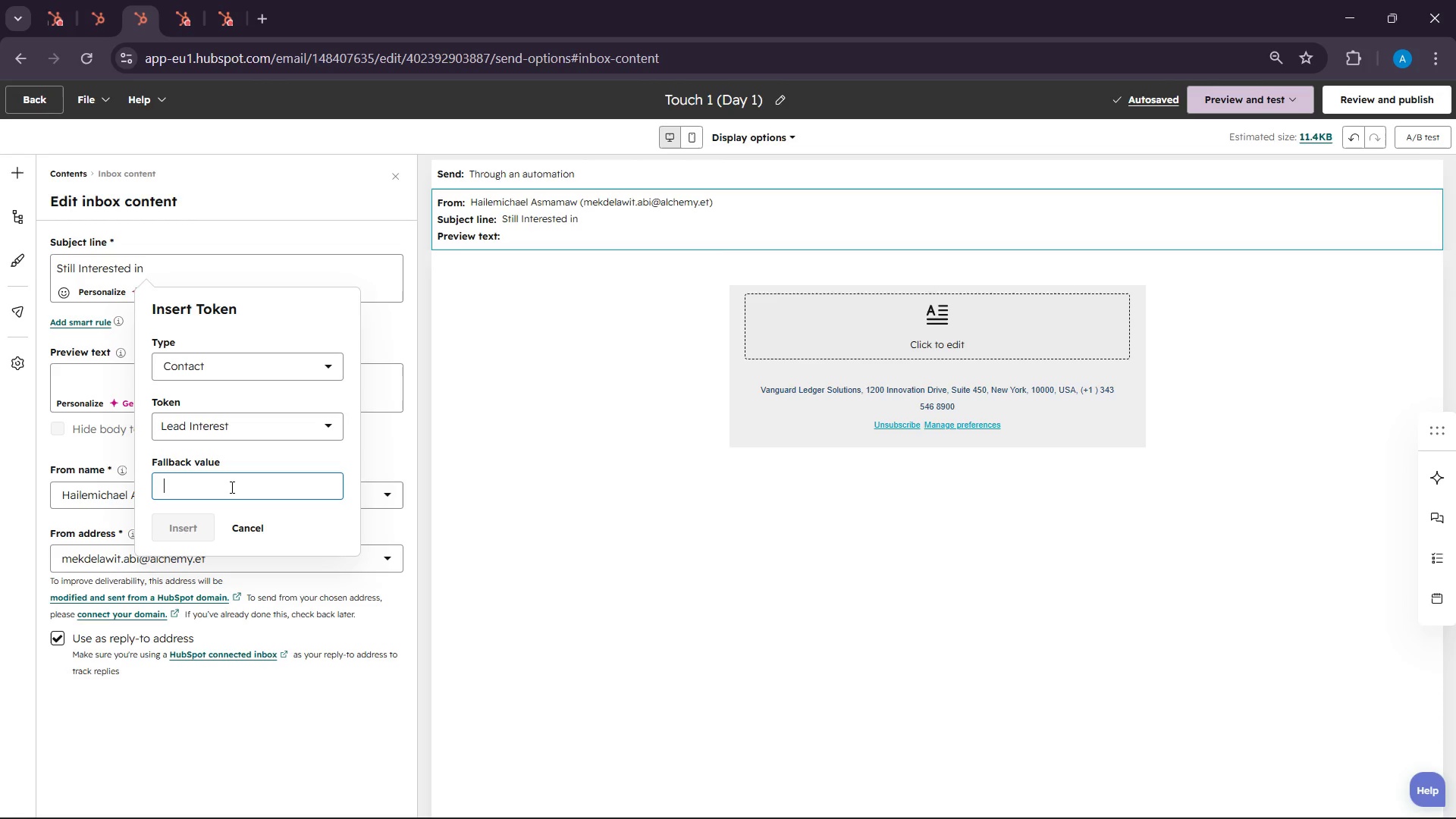 
wait(12.41)
 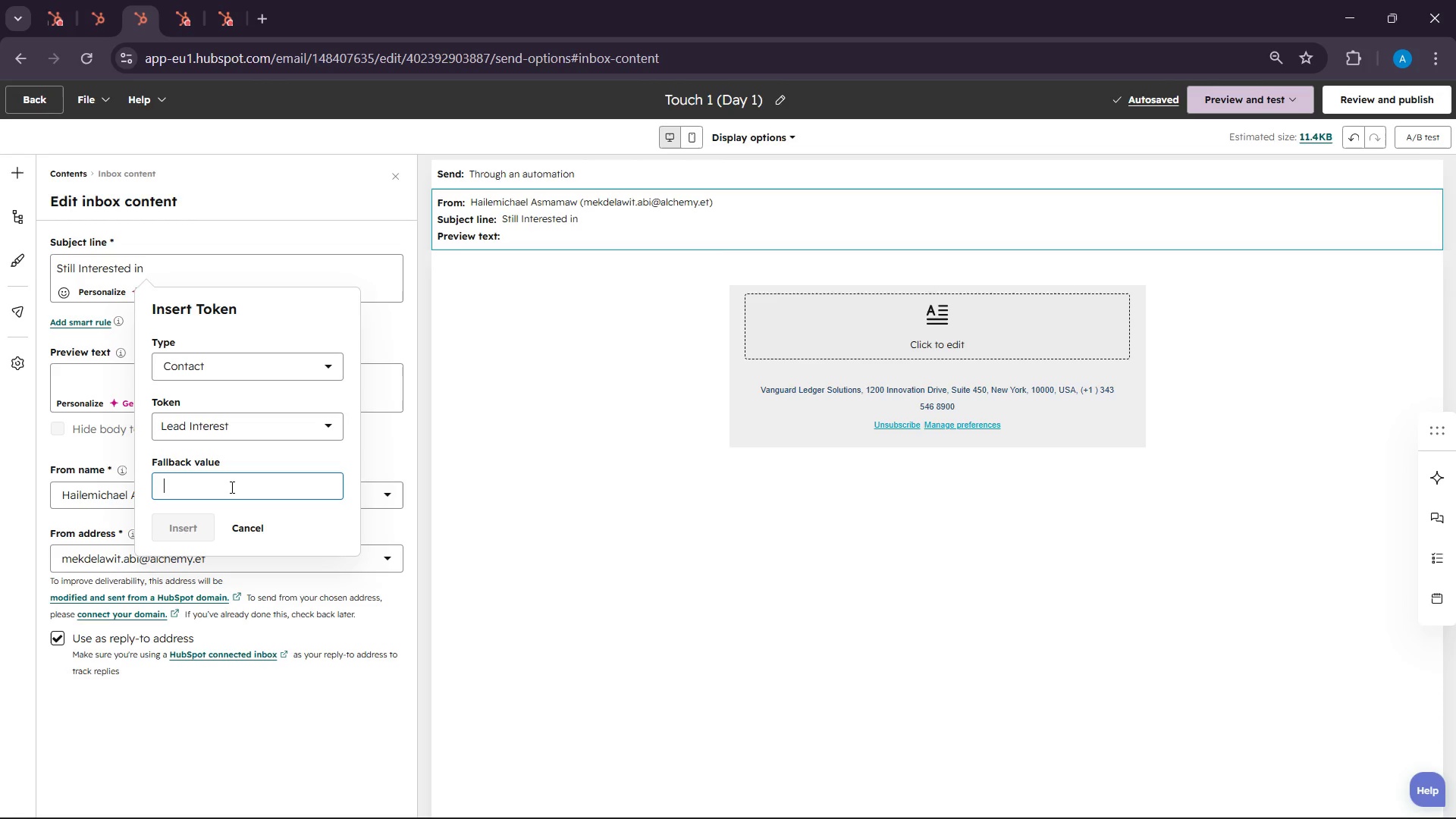 
left_click([1120, 808])
 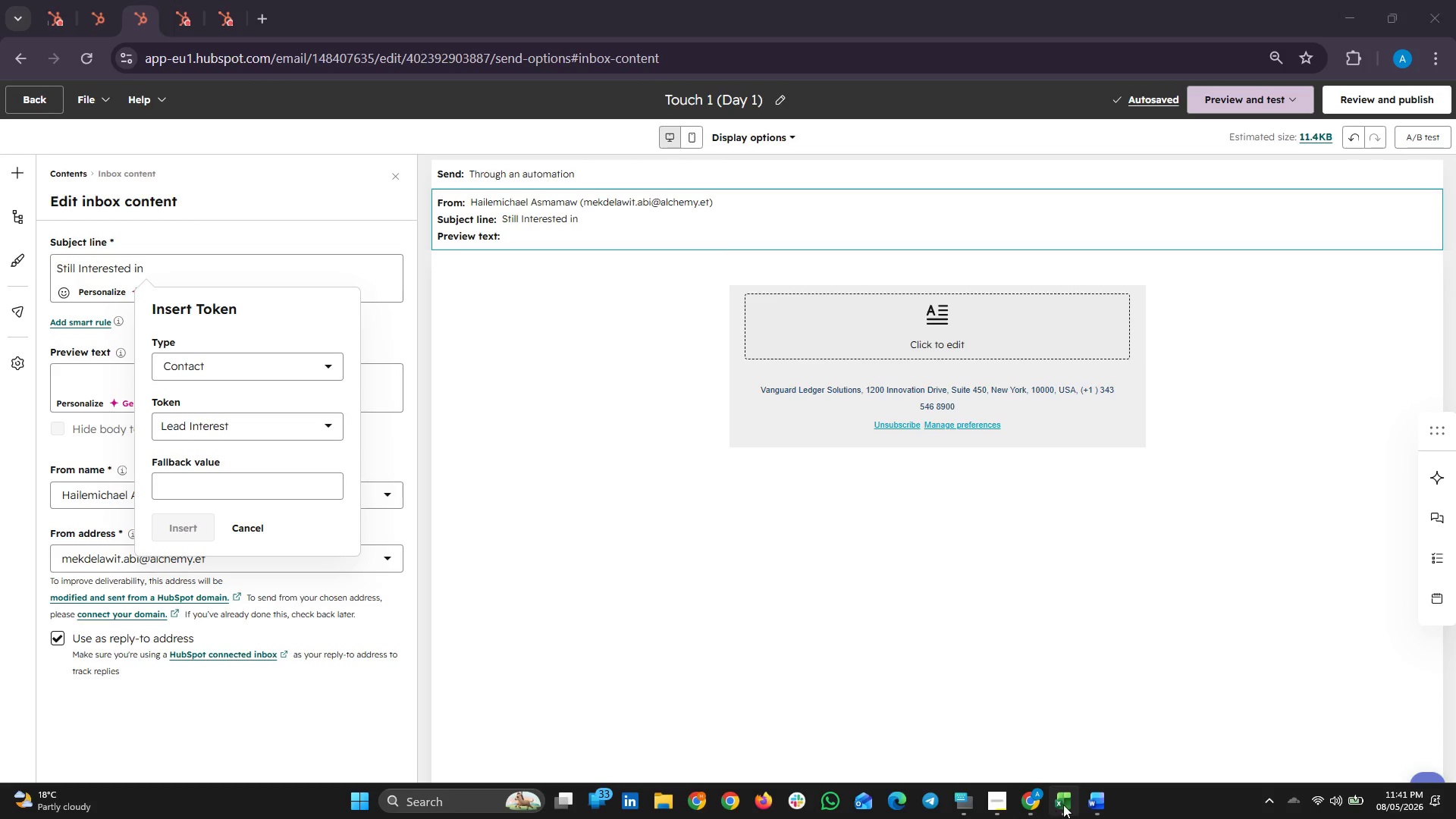 
left_click([1068, 806])
 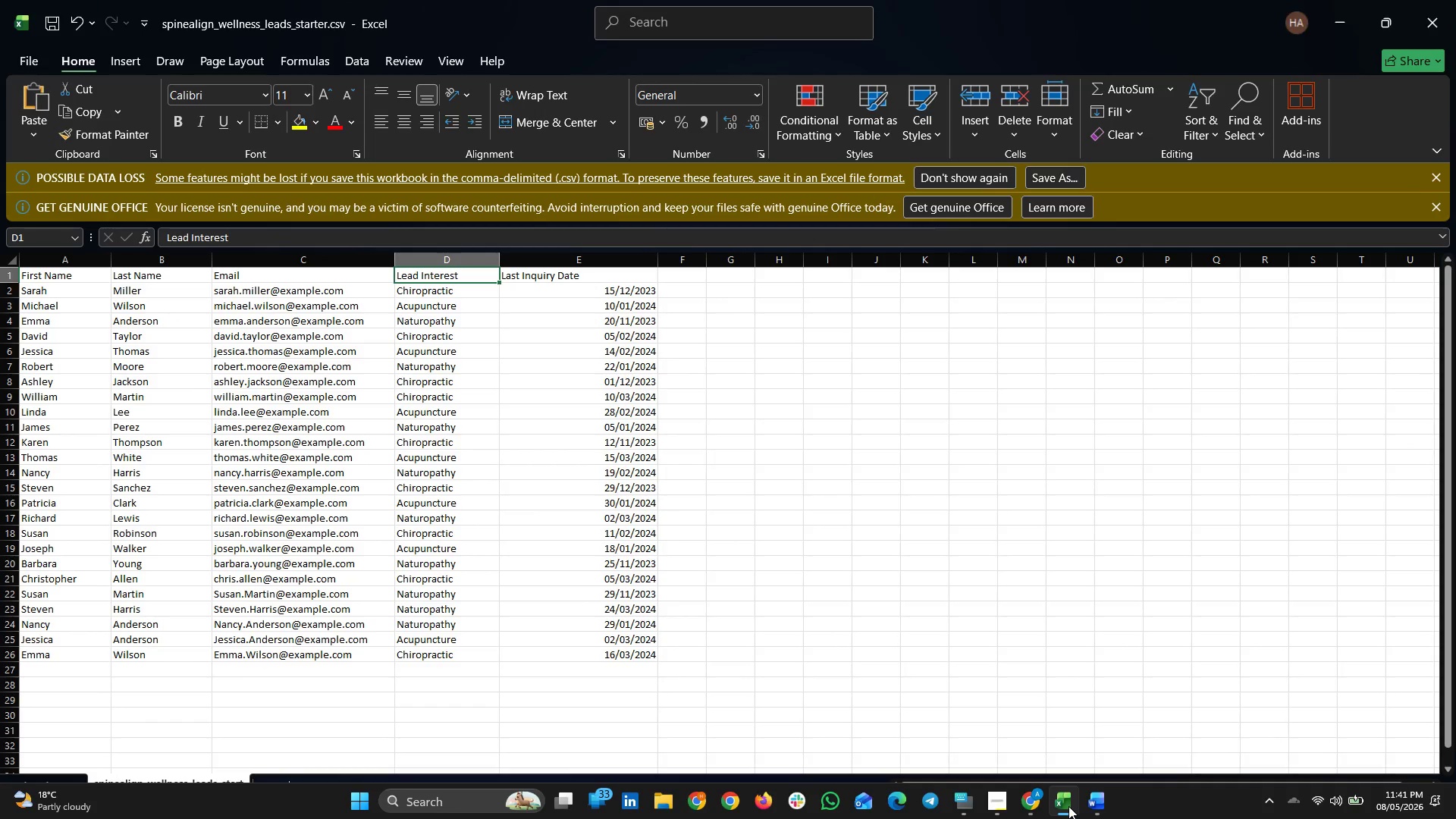 
wait(11.14)
 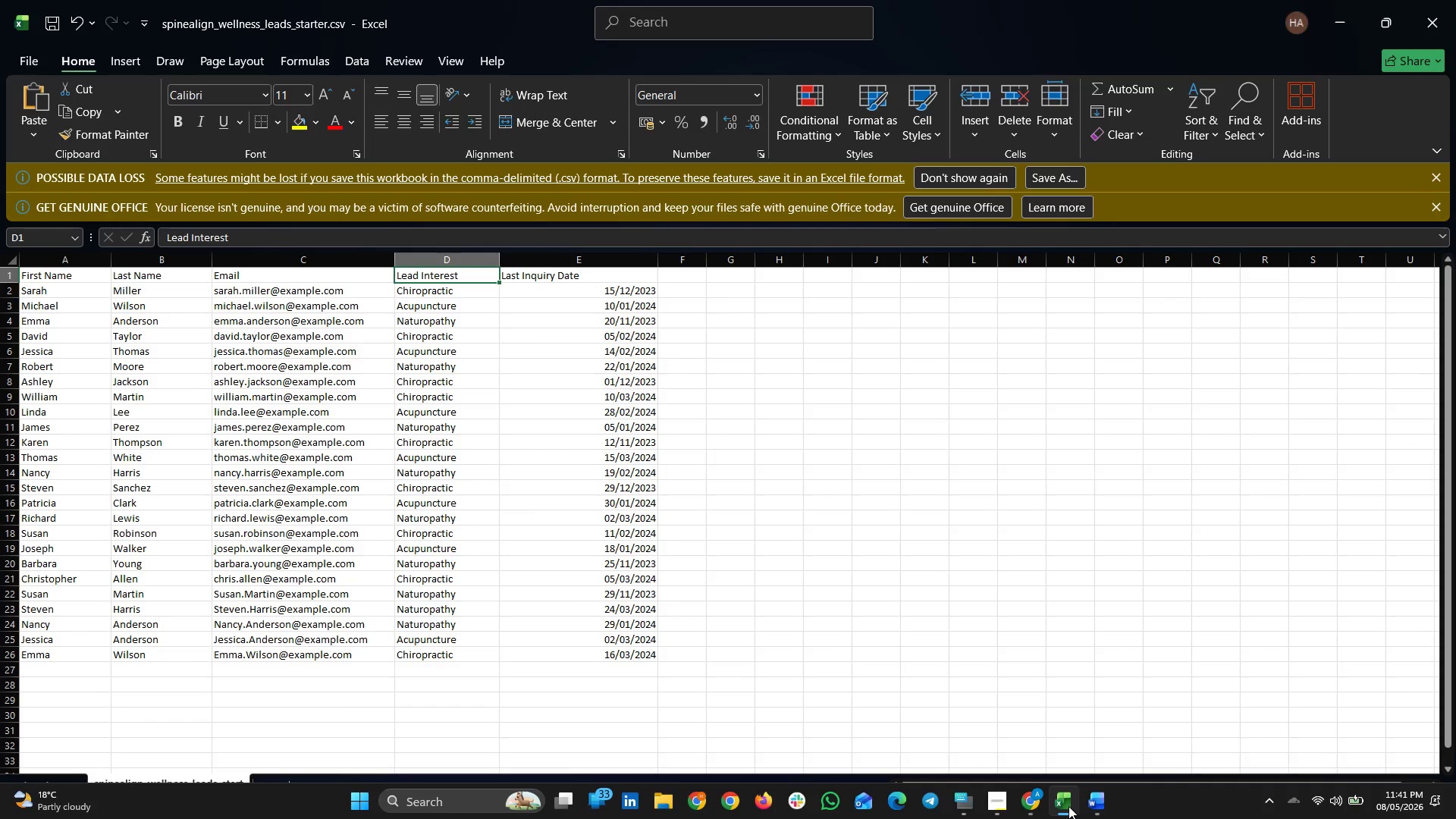 
left_click([1068, 806])
 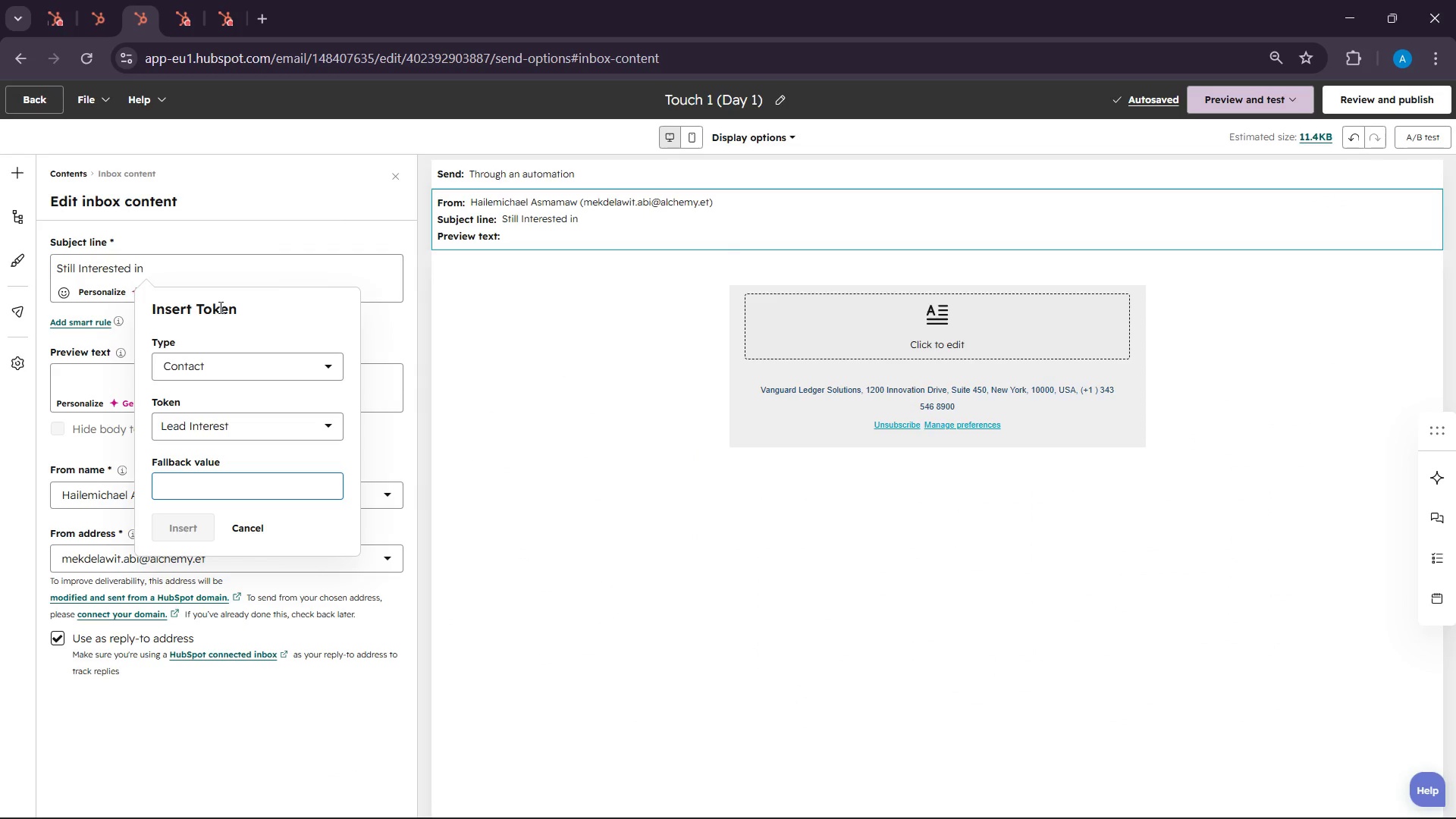 
type(Phys)
 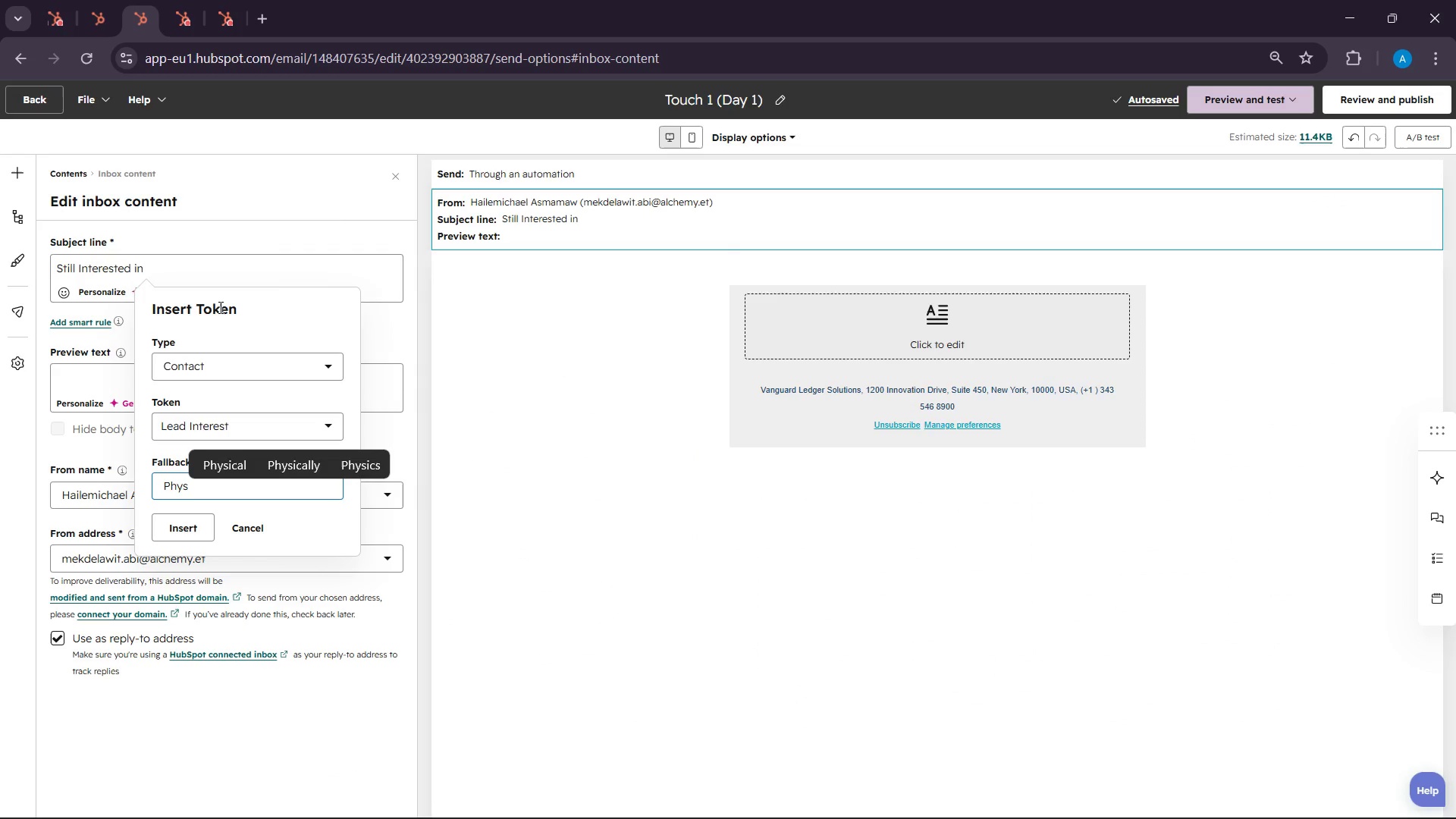 
wait(13.09)
 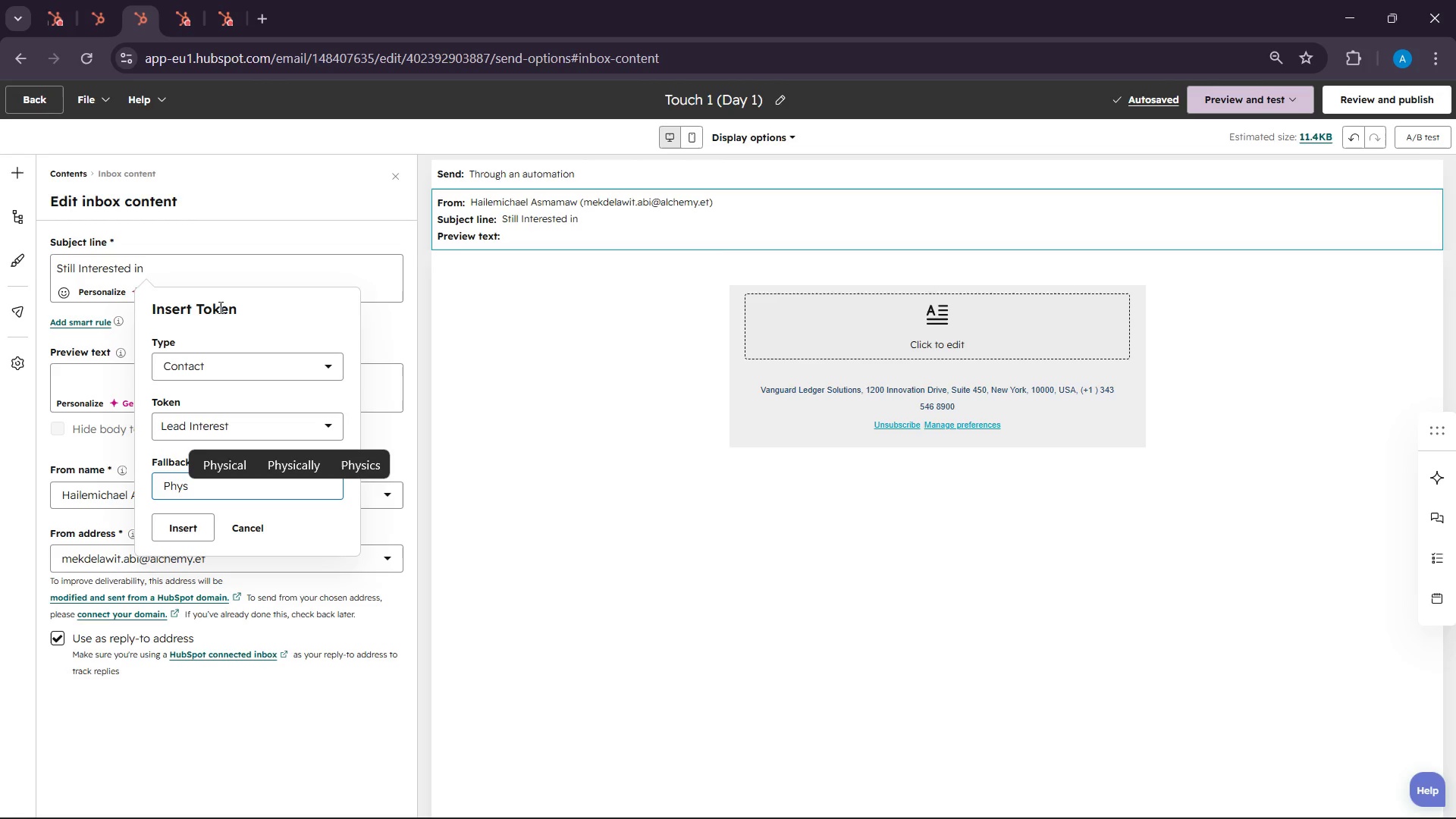 
type(iot)
 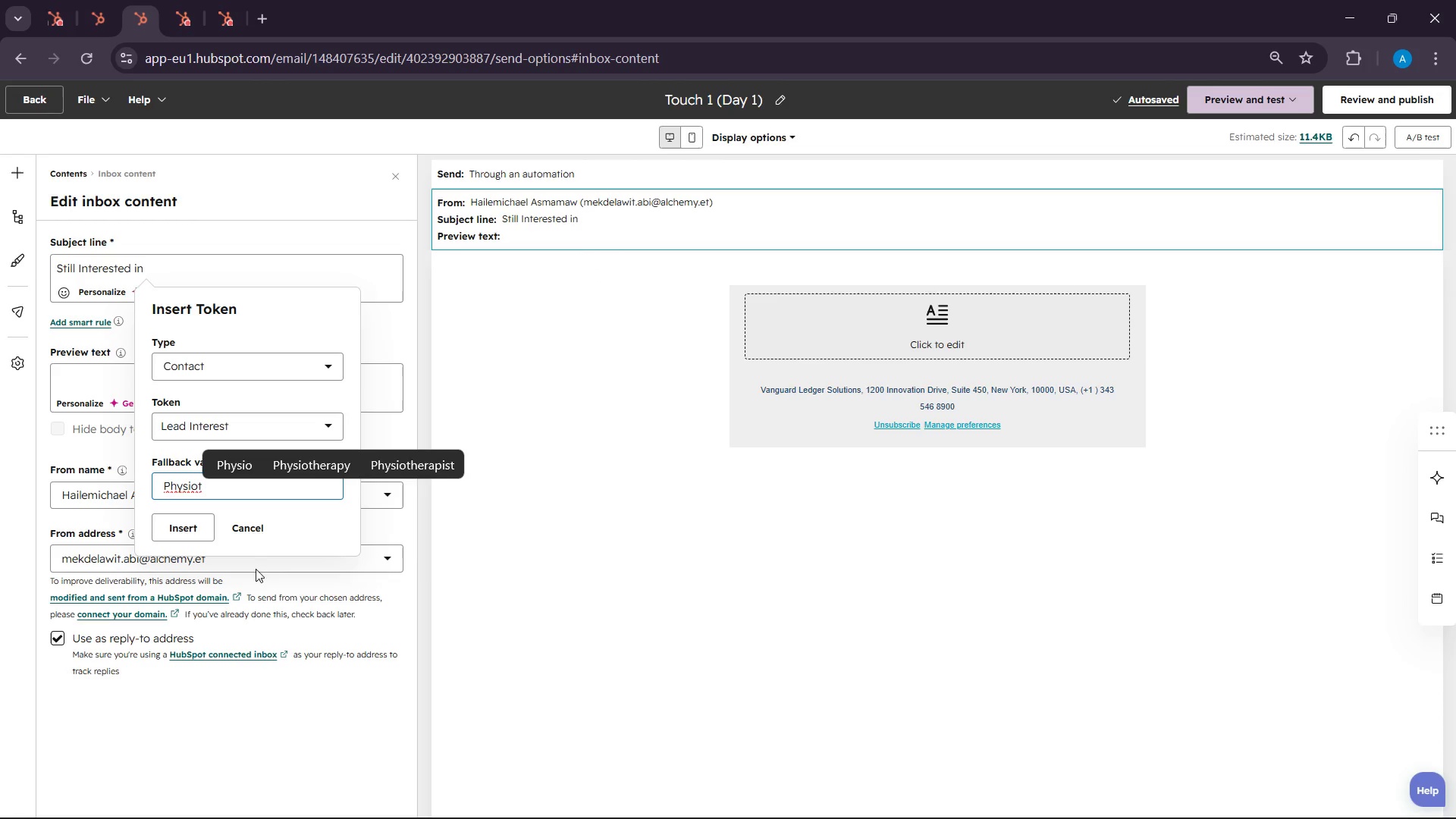 
left_click([304, 460])
 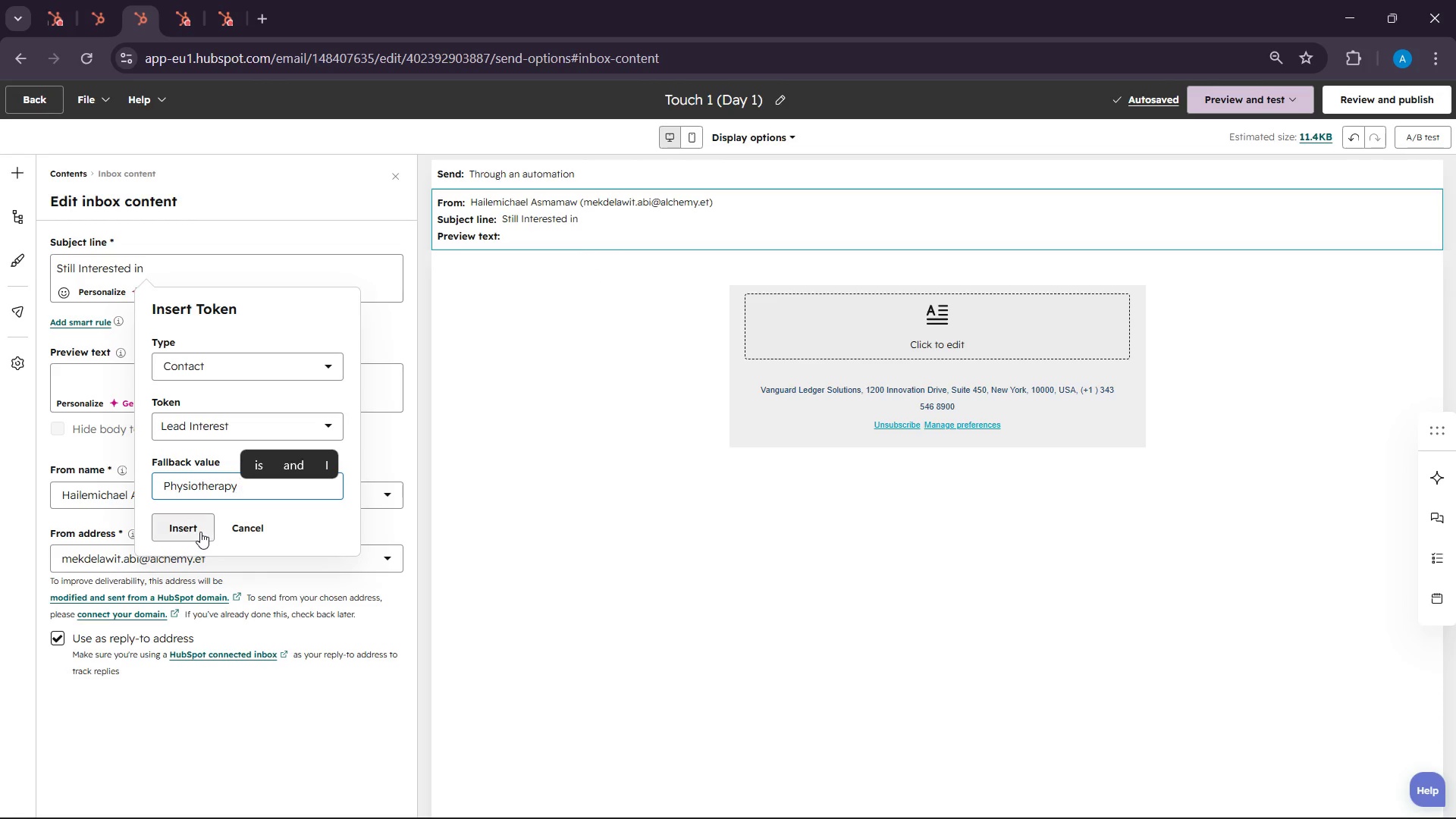 
key(Backspace)
 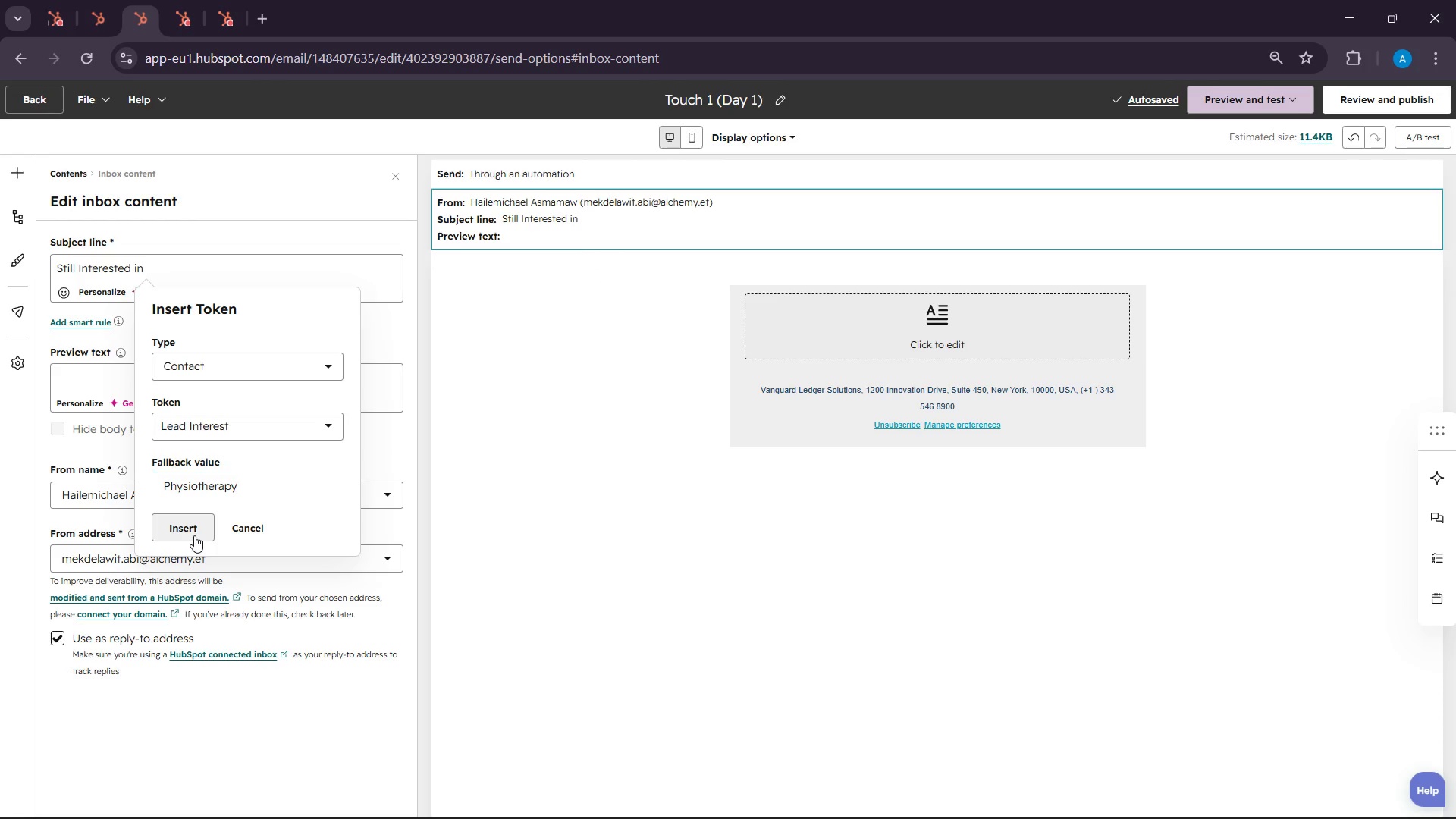 
left_click([194, 535])
 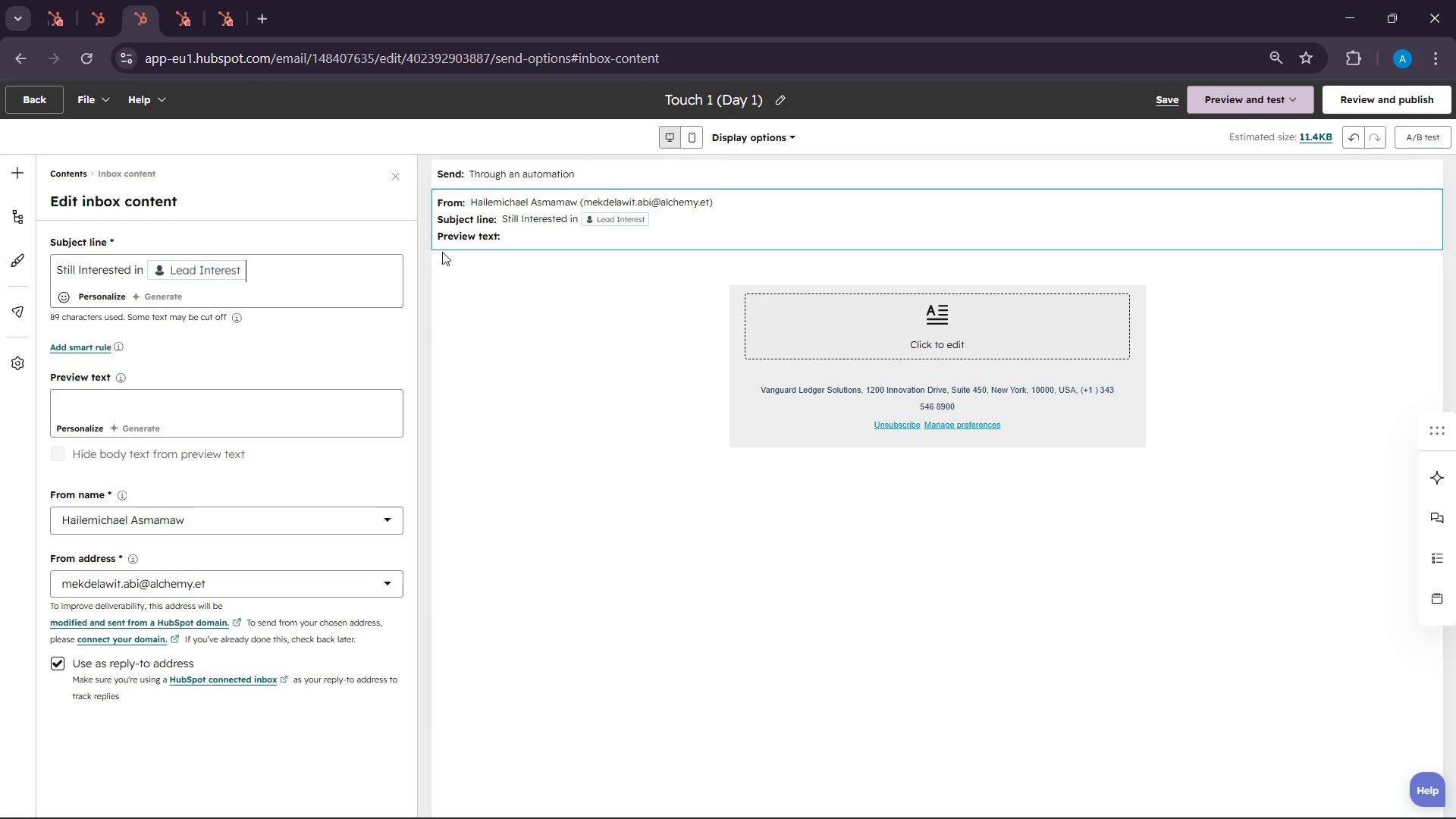 
type( support ?)
 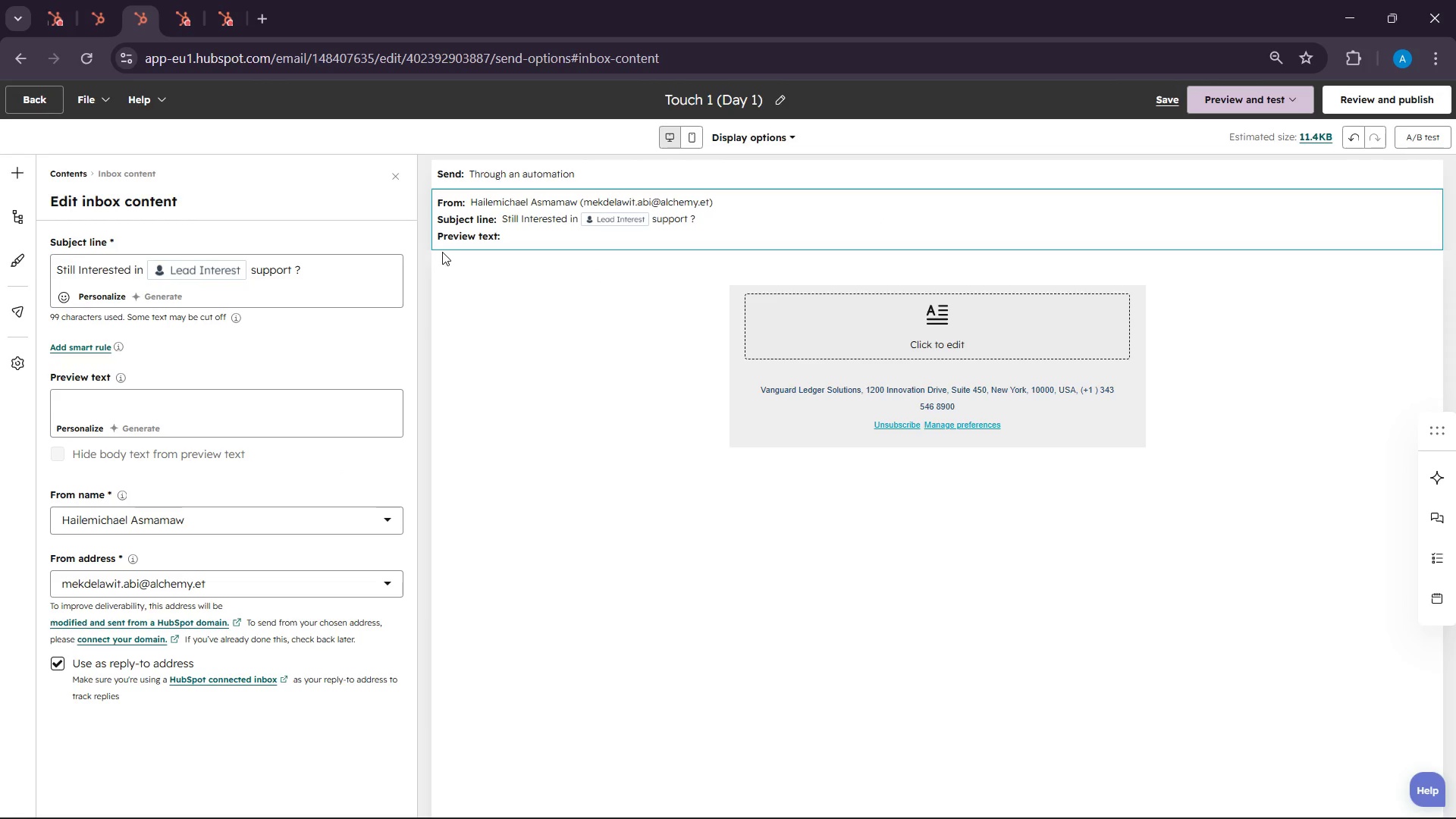 
left_click([866, 331])
 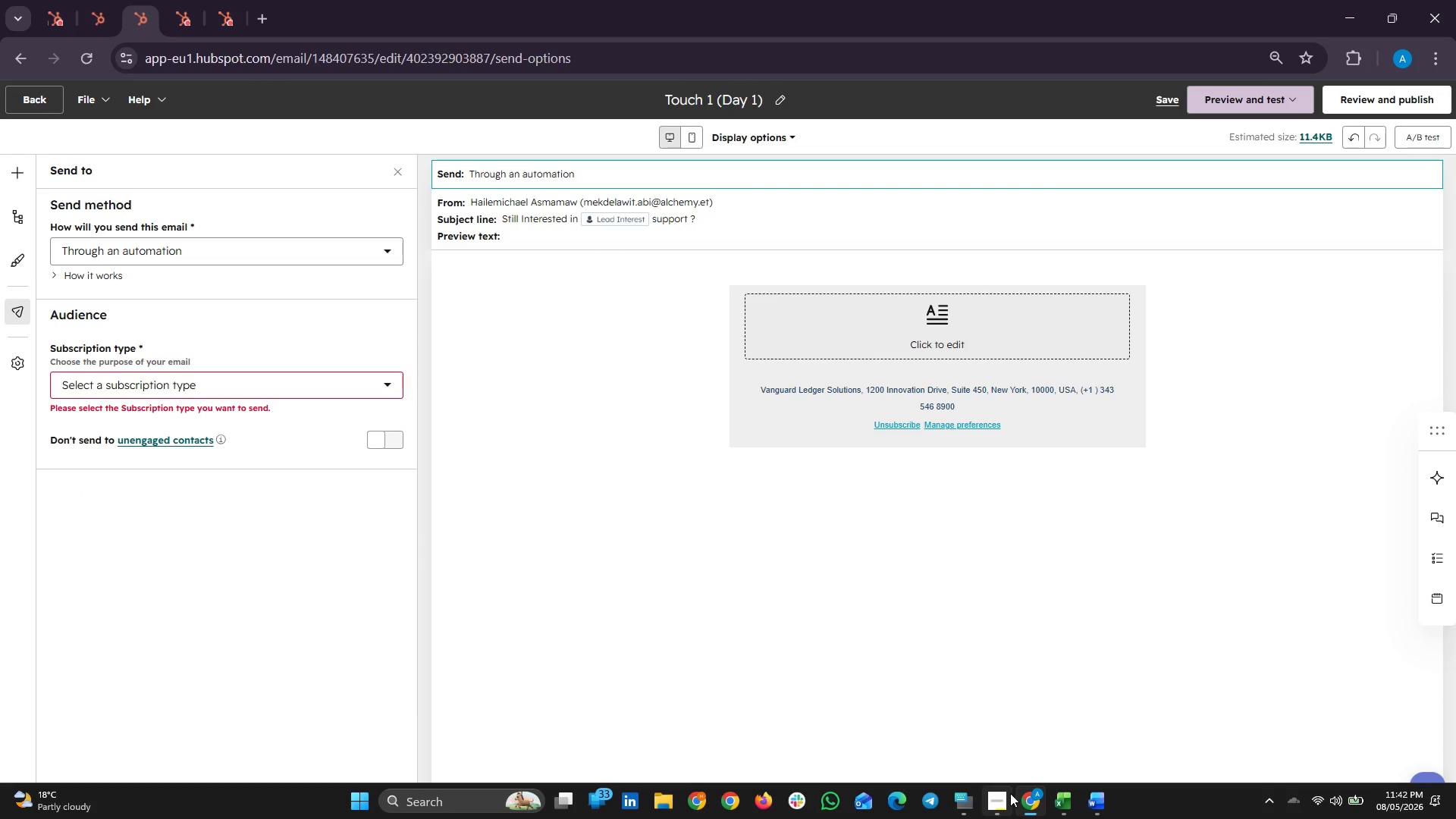 
left_click([1001, 795])